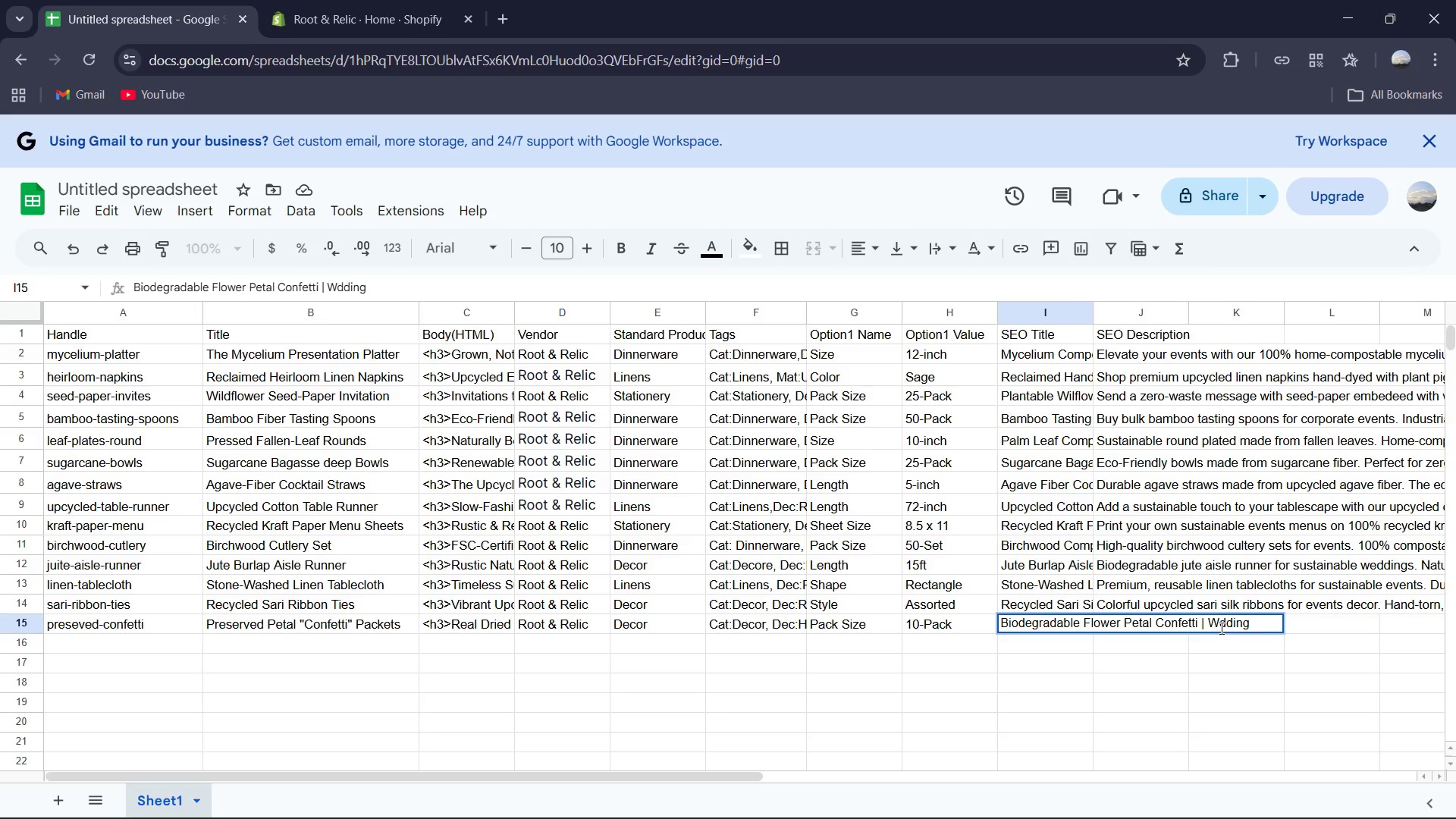 
key(Backspace)
 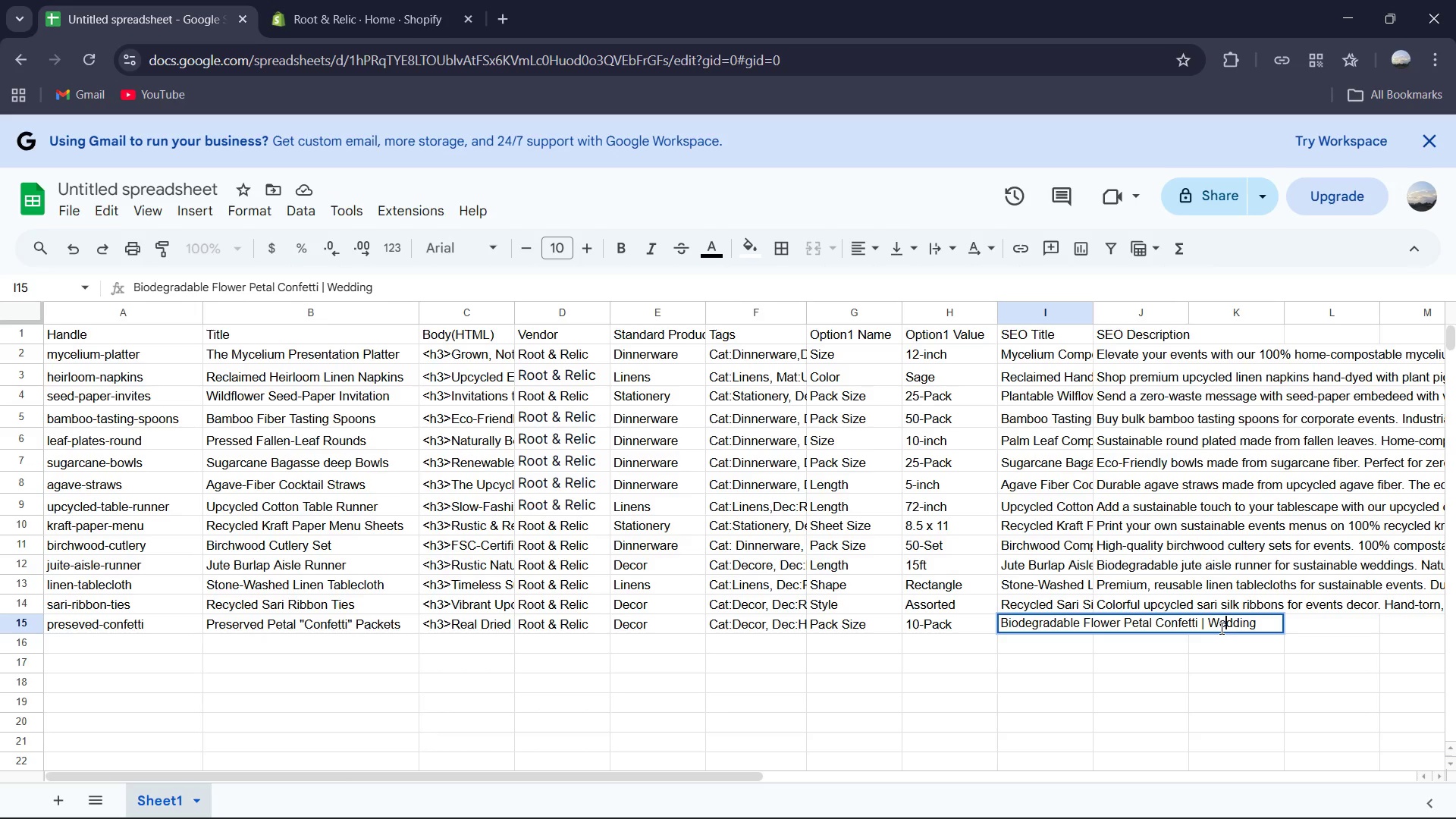 
key(E)
 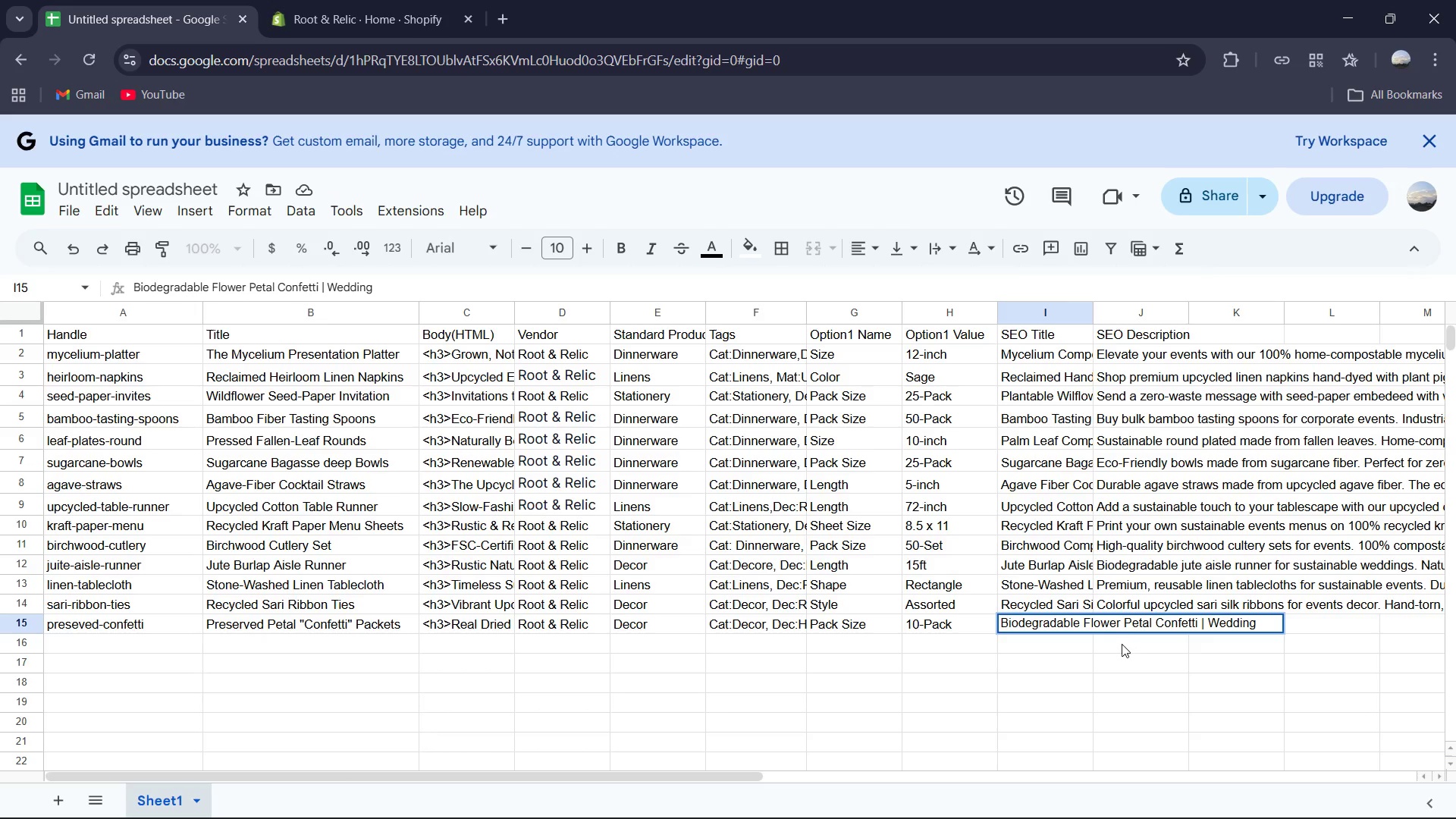 
left_click([1121, 644])
 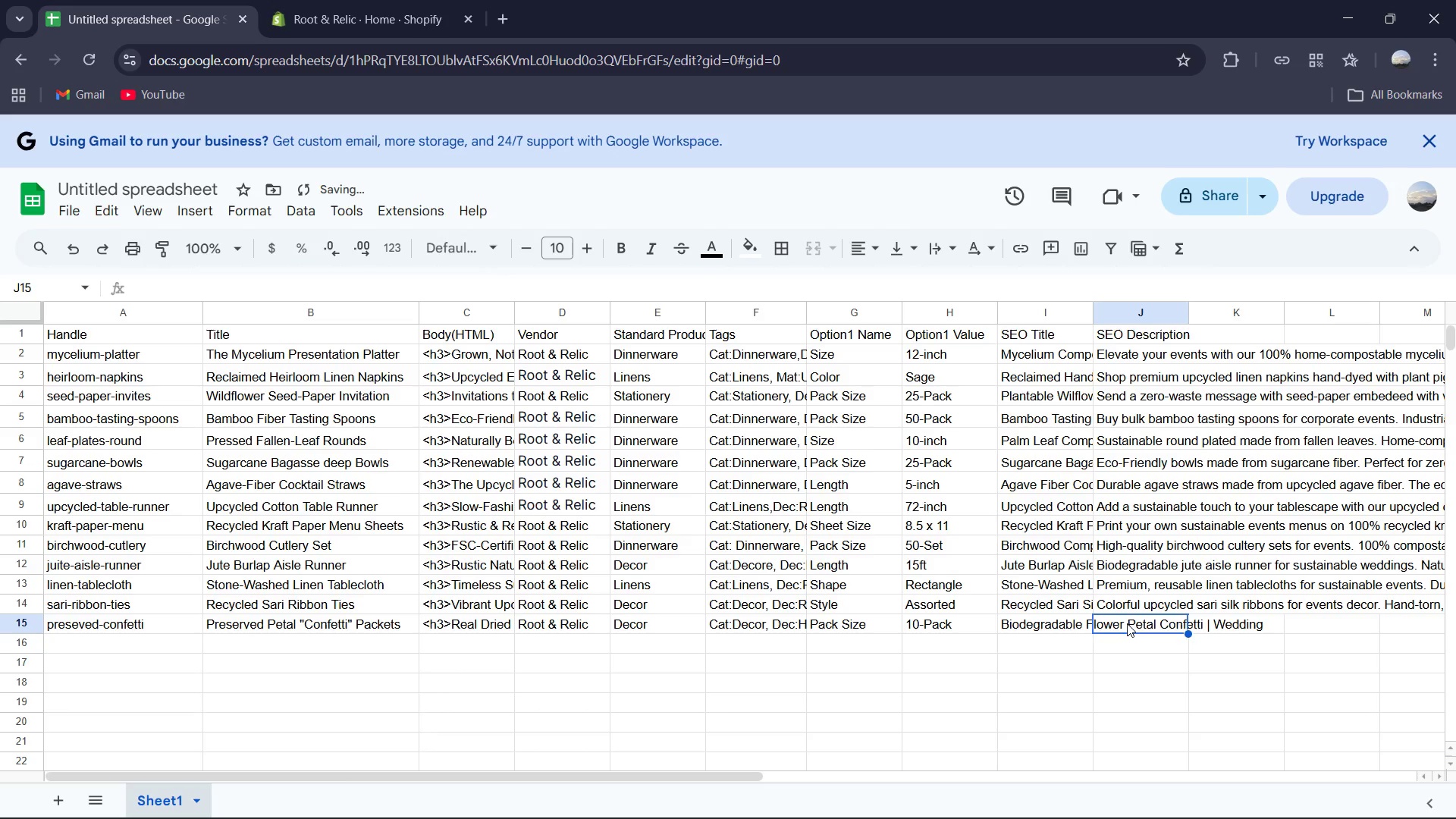 
double_click([1127, 623])
 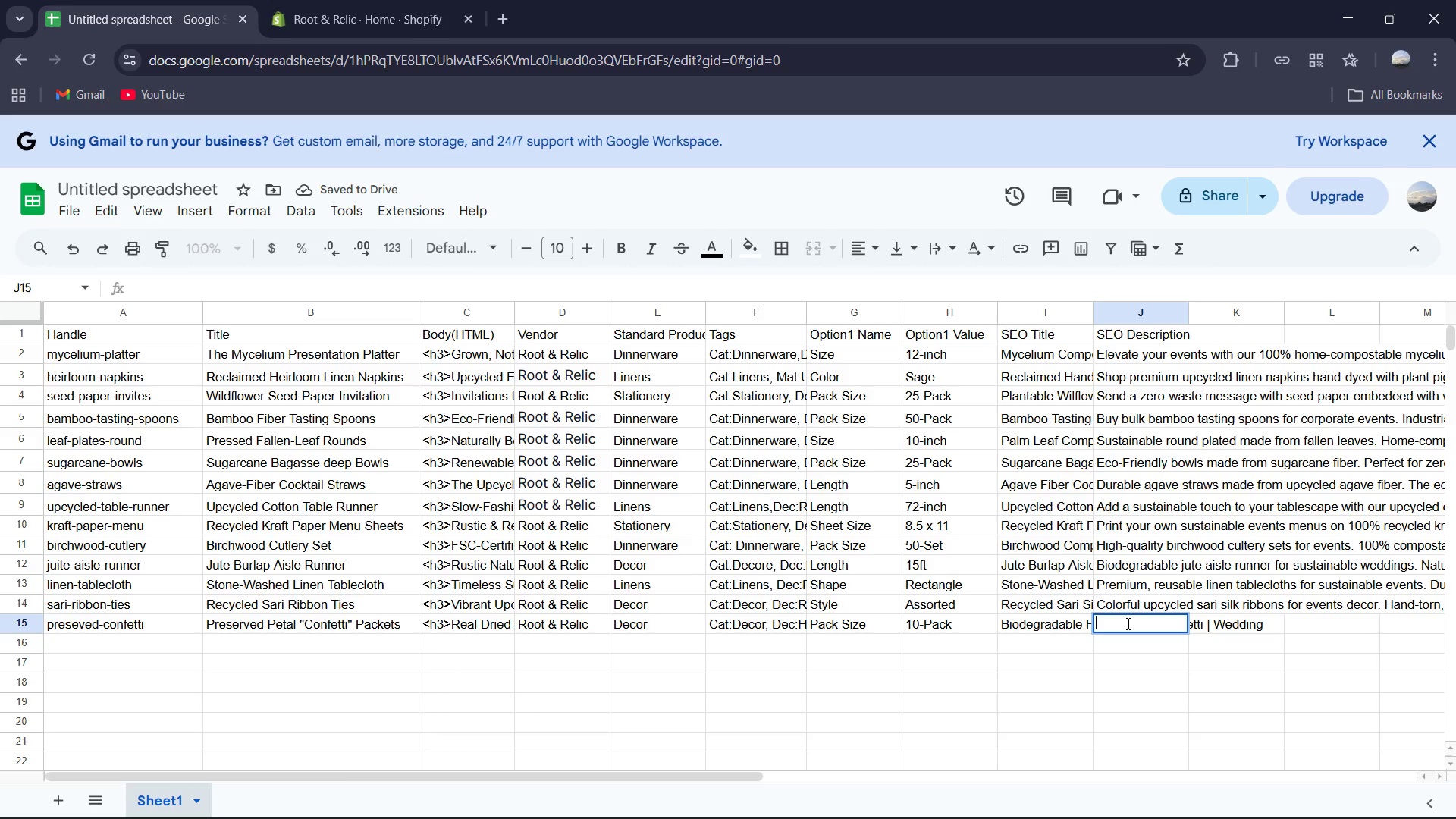 
type(Eco-friendly wedding confetti made from real pe)
key(Backspace)
type(reserved petals.100)
 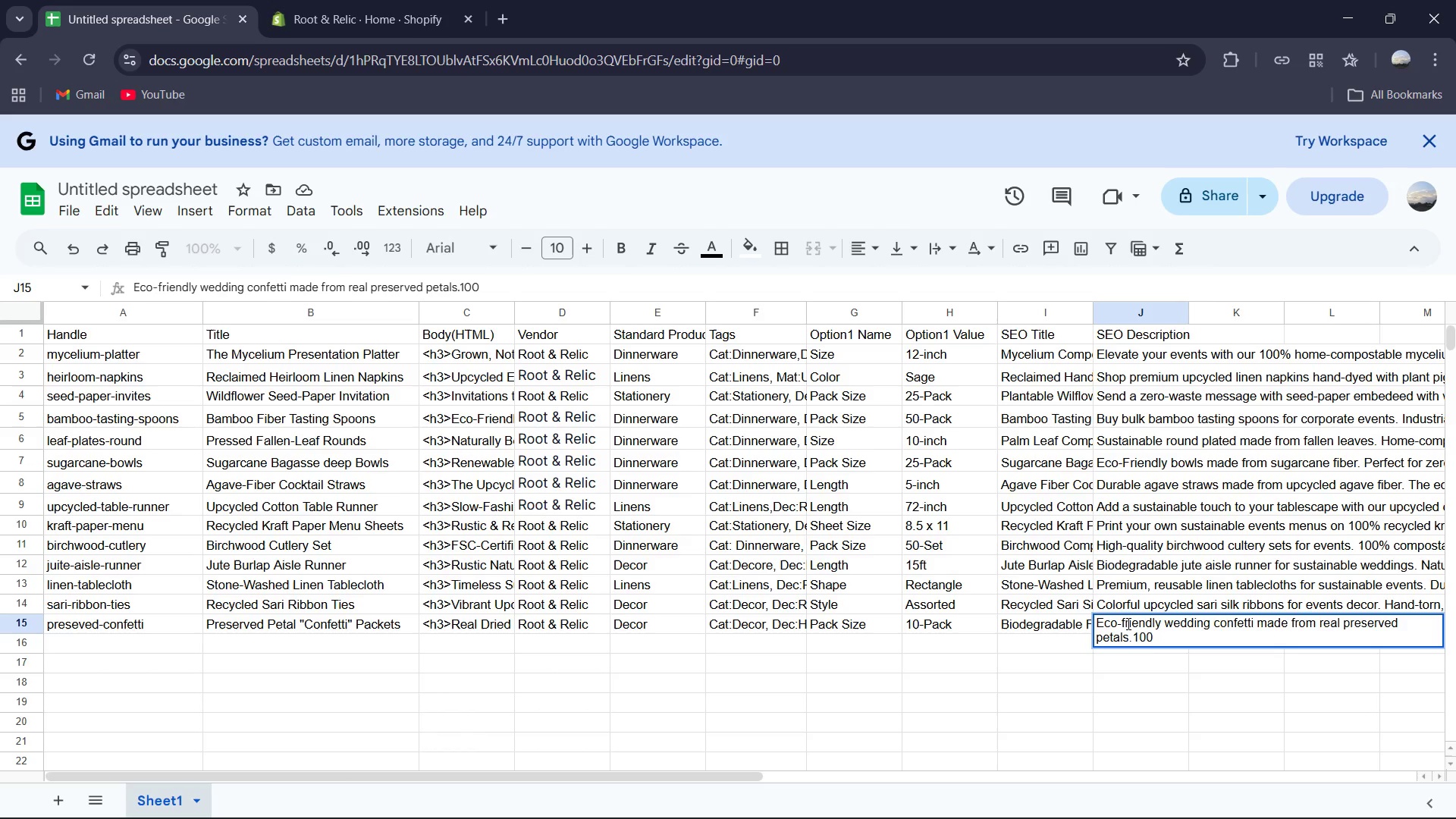 
type(% home-compostable and d)
key(Backspace)
type(safe for outsd)
key(Backspace)
key(Backspace)
type(door e)
key(Backspace)
type(vw)
key(Backspace)
type(enu)
 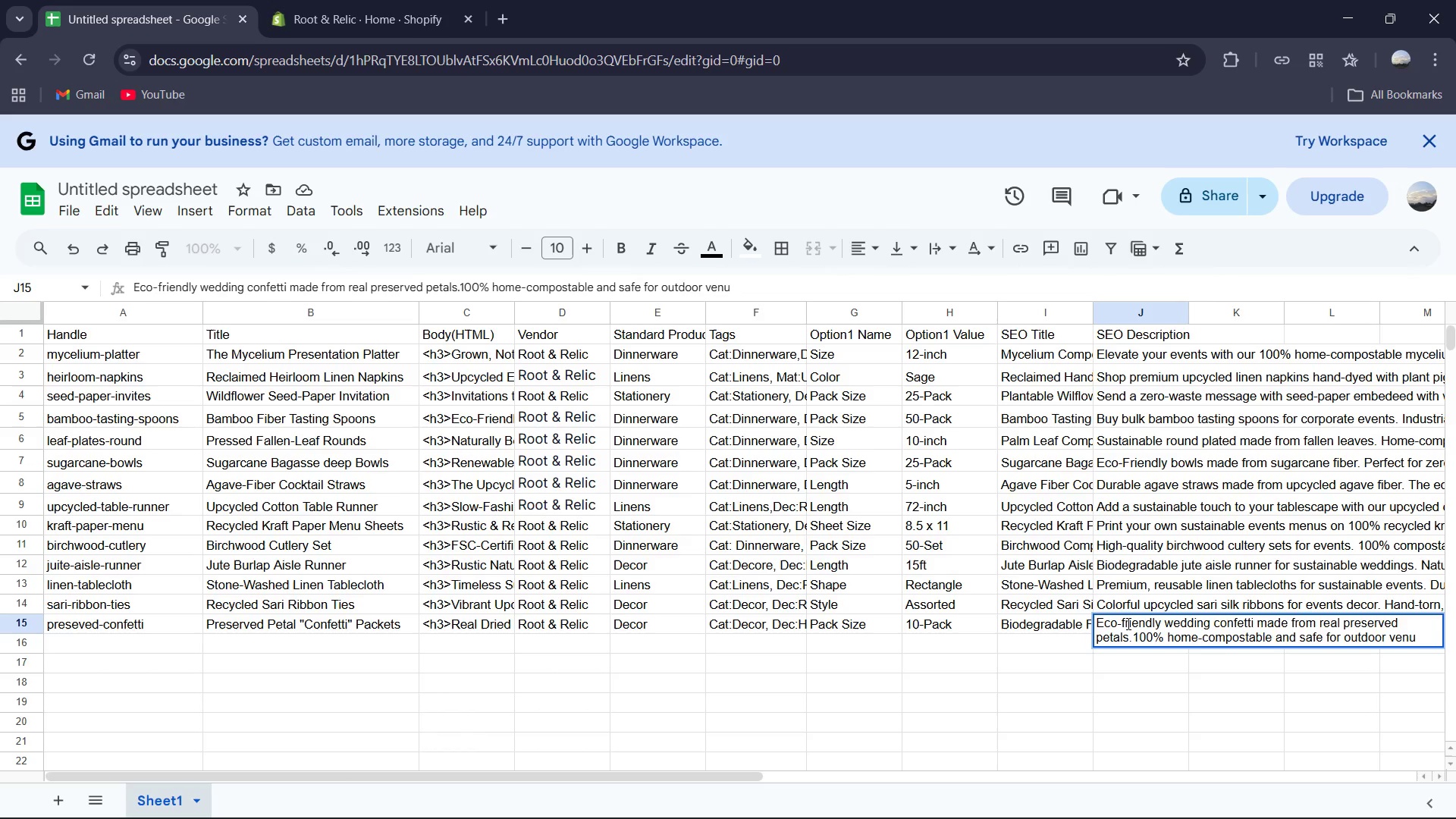 
type(es.)
 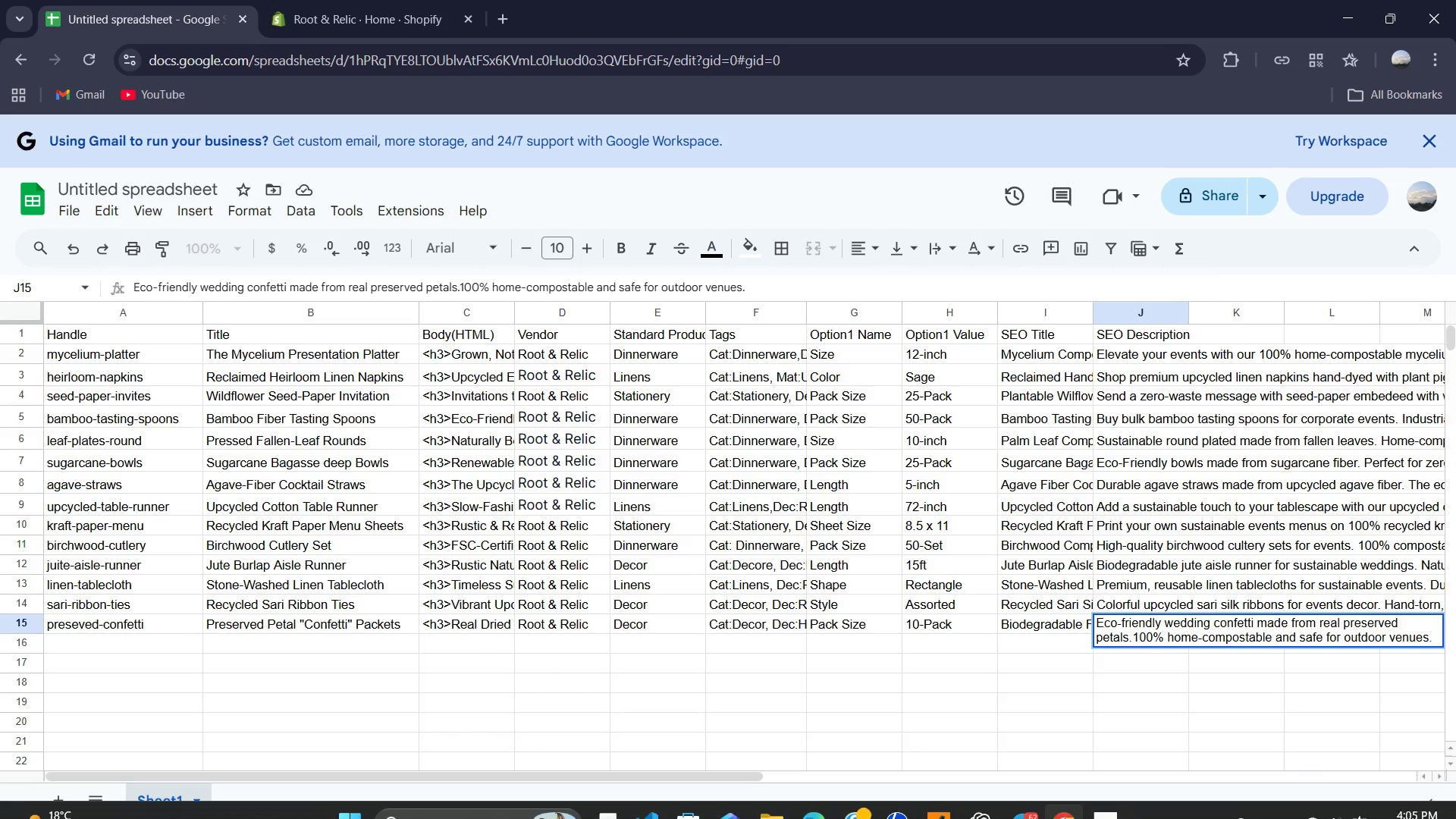 
mouse_move([994, 804])
 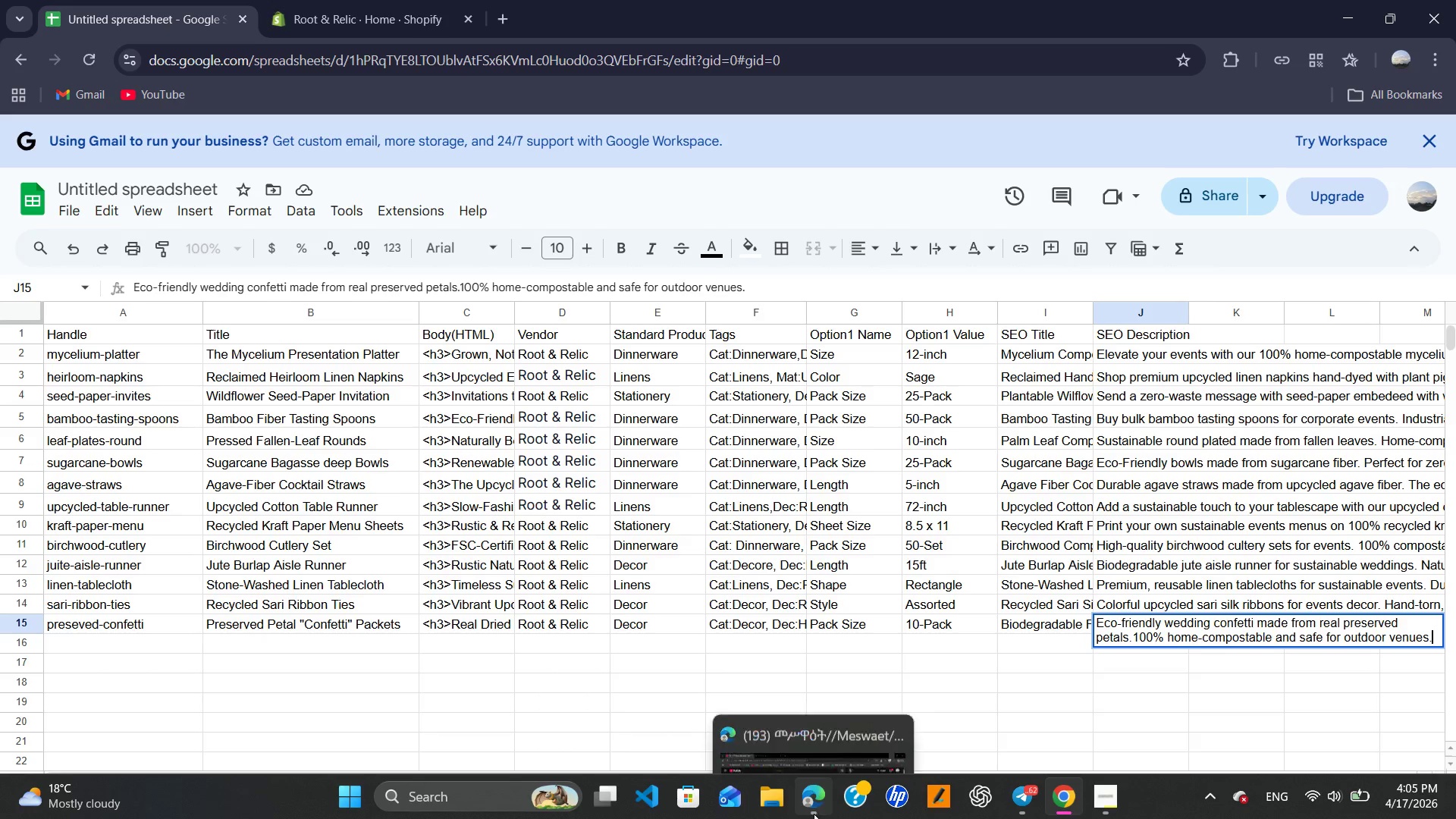 
left_click([814, 814])
 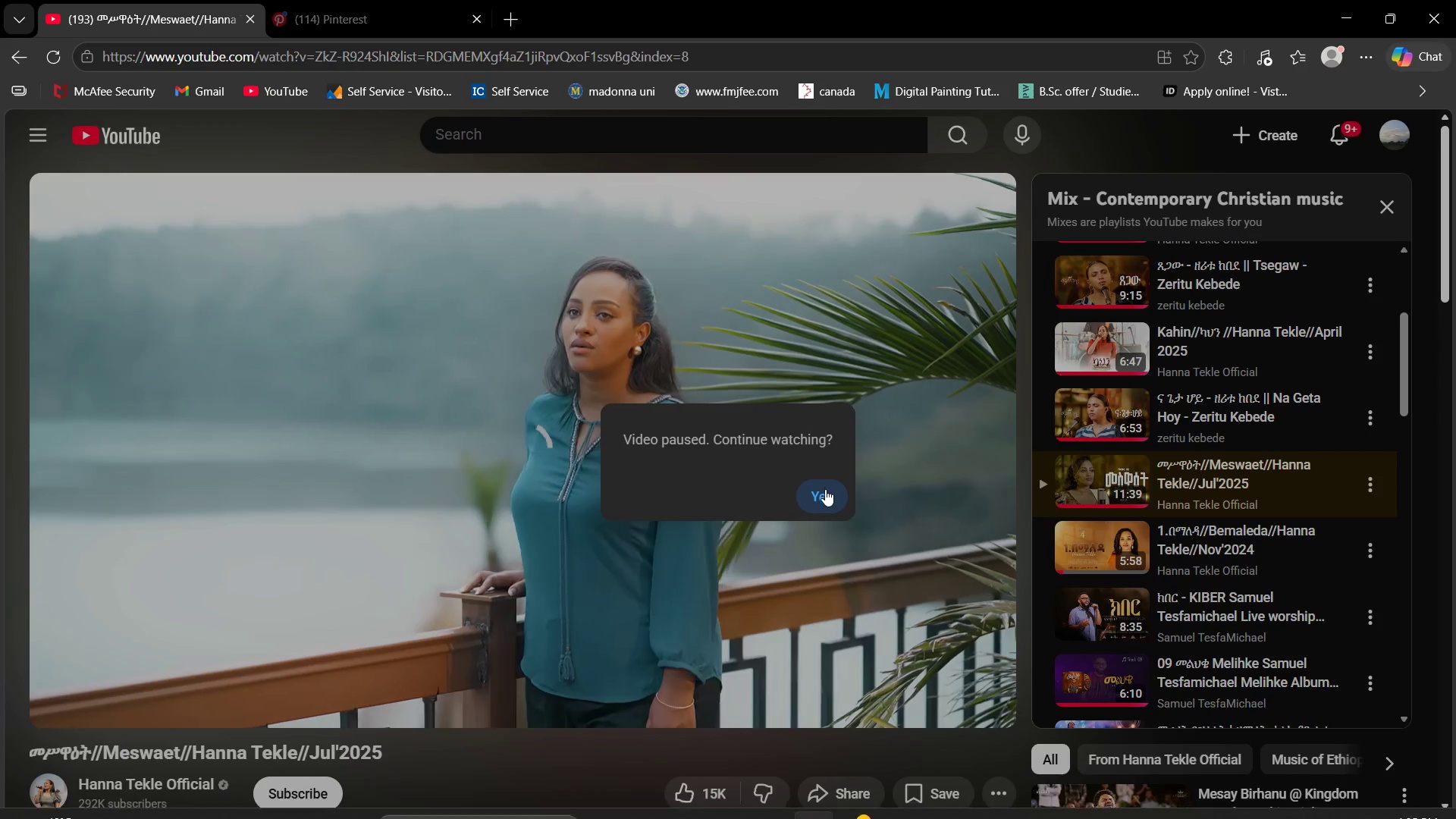 
left_click([825, 490])
 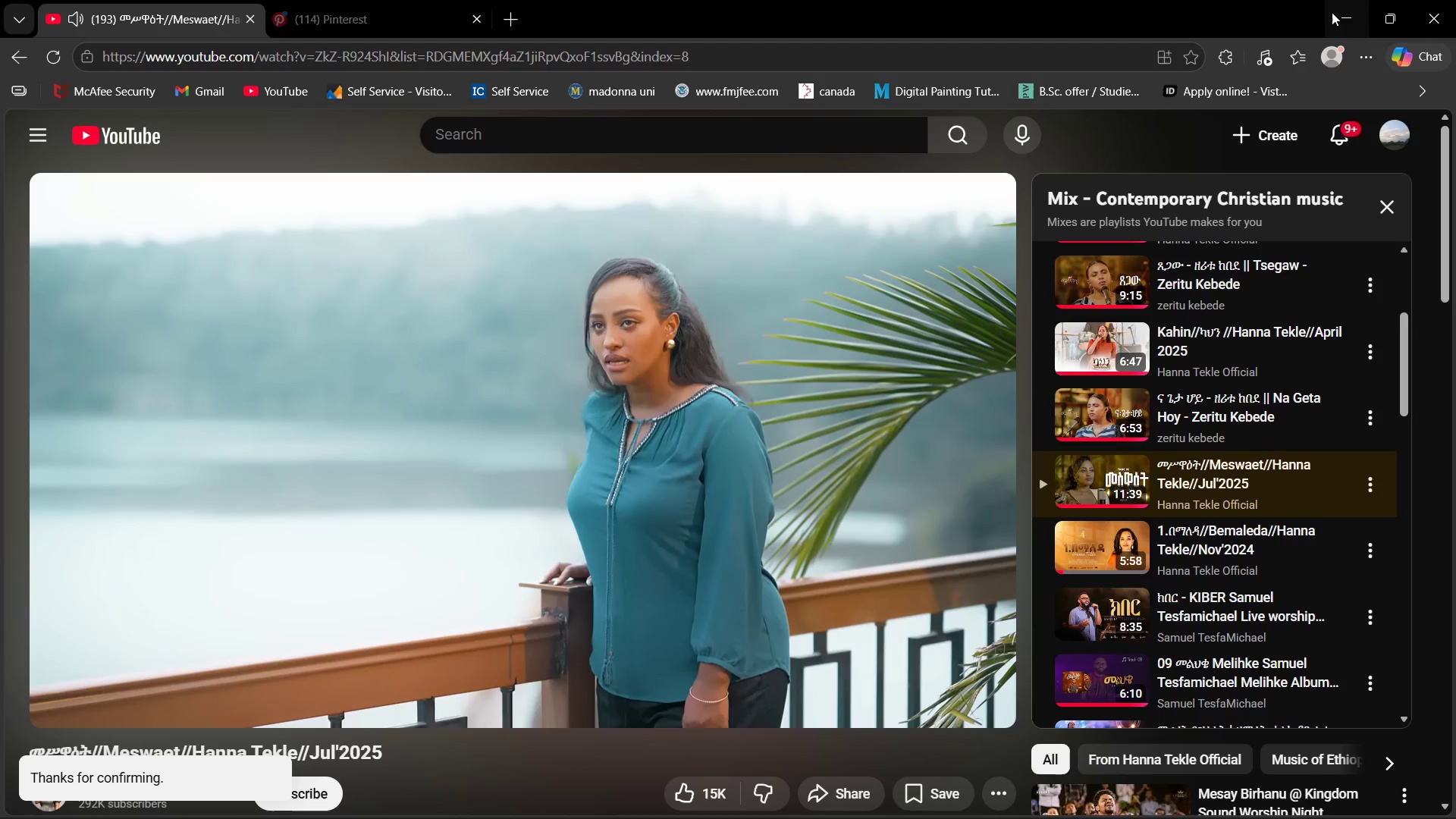 
left_click([1332, 12])
 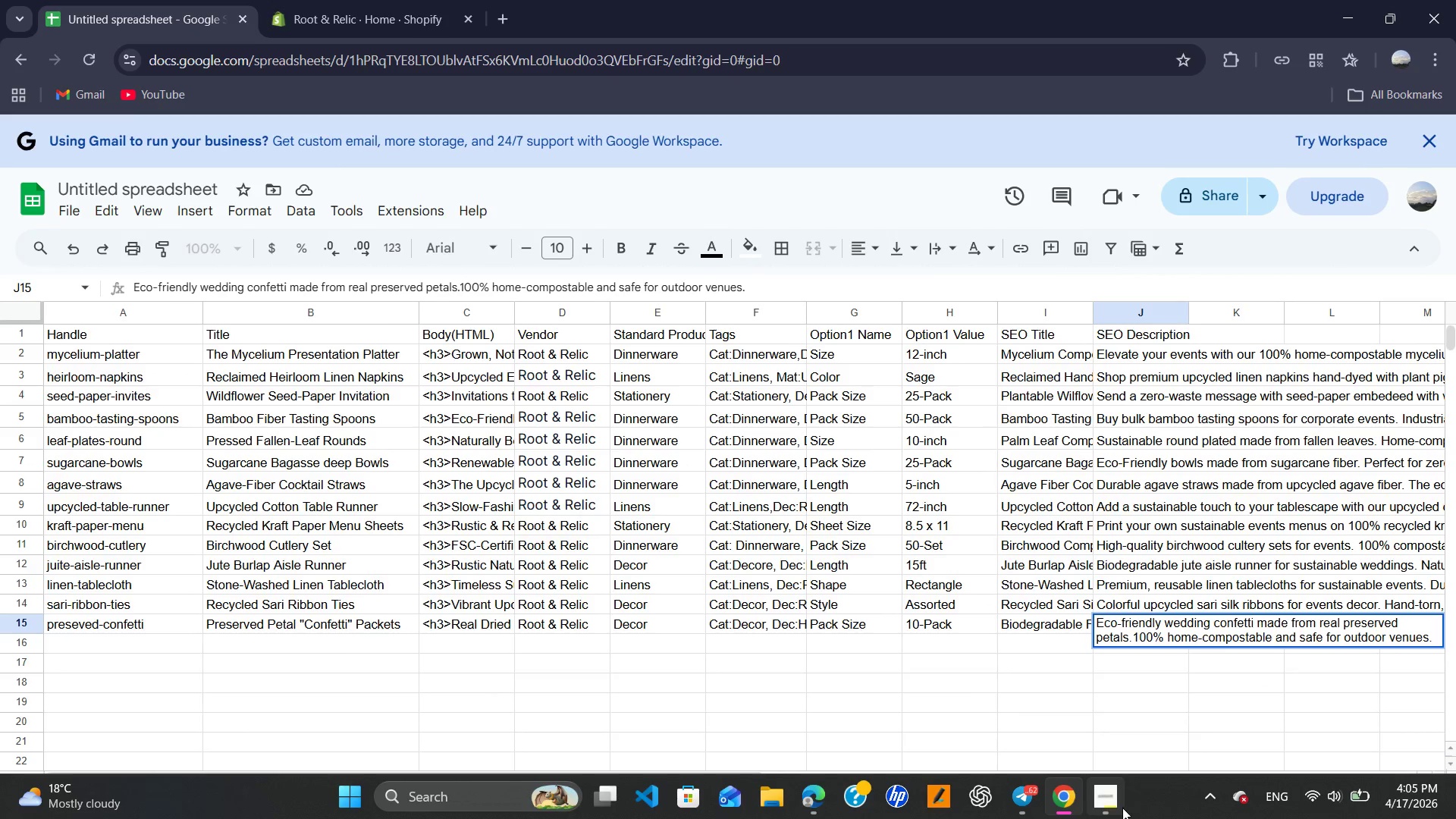 
left_click([1107, 803])